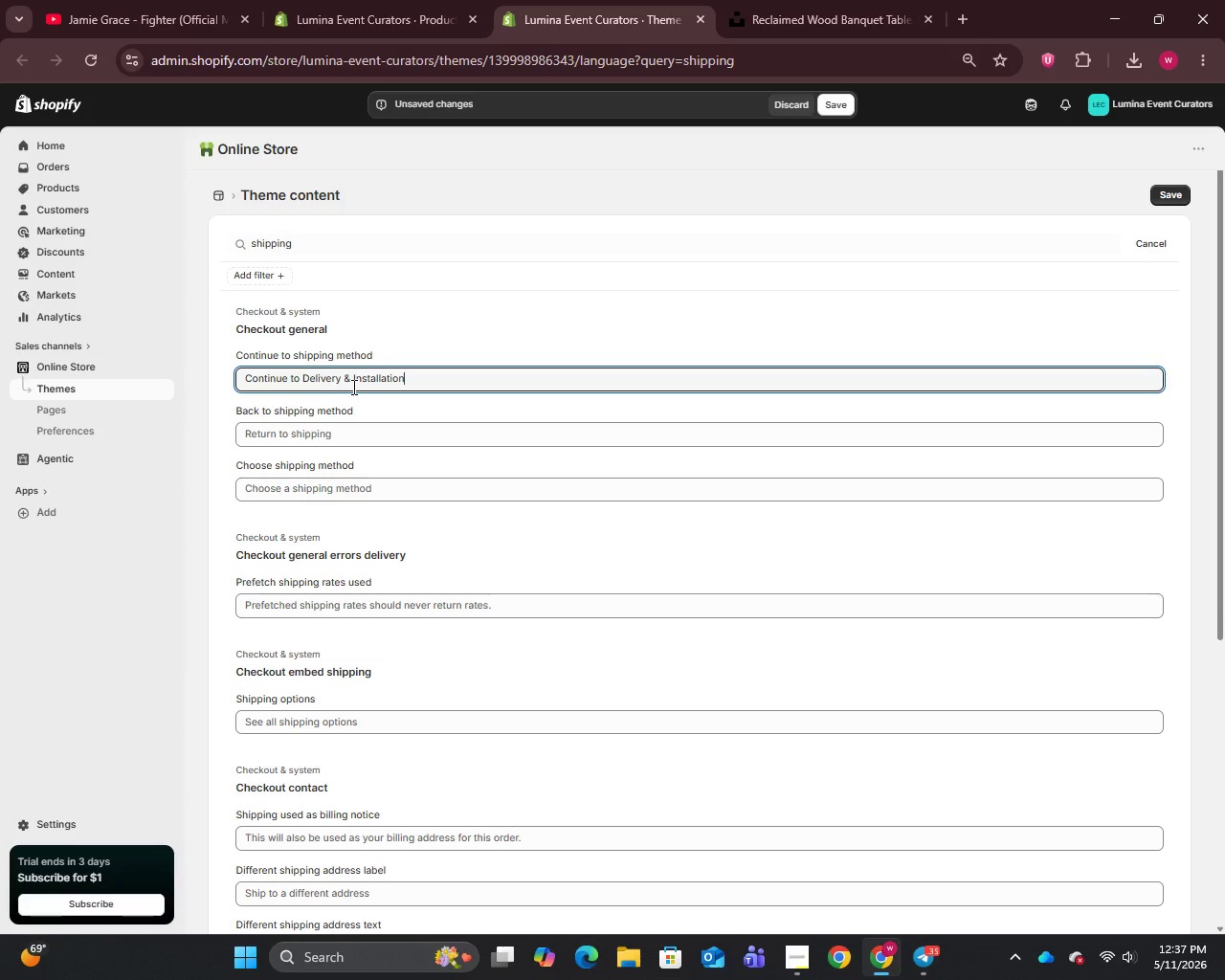 
wait(15.36)
 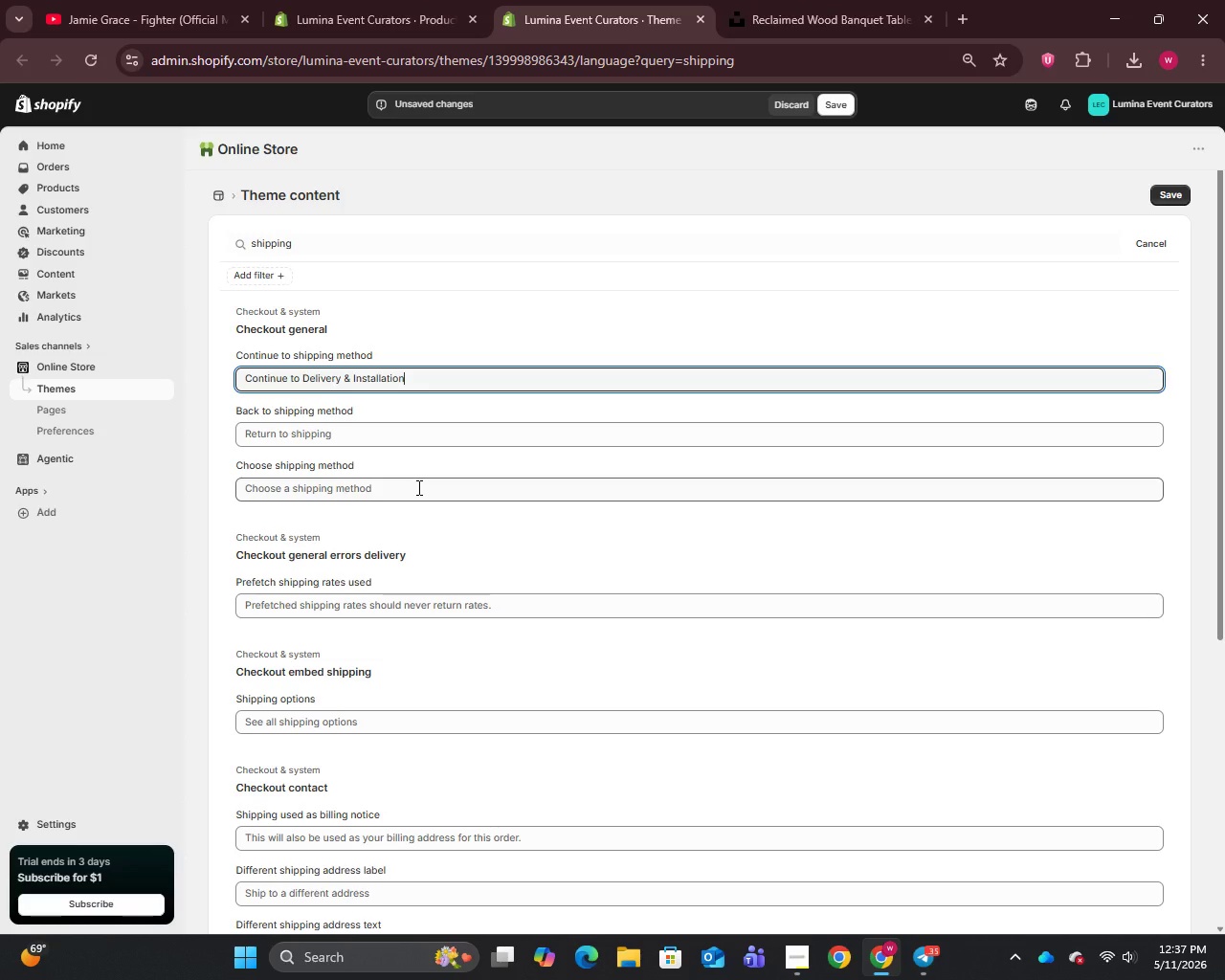 
left_click([417, 487])
 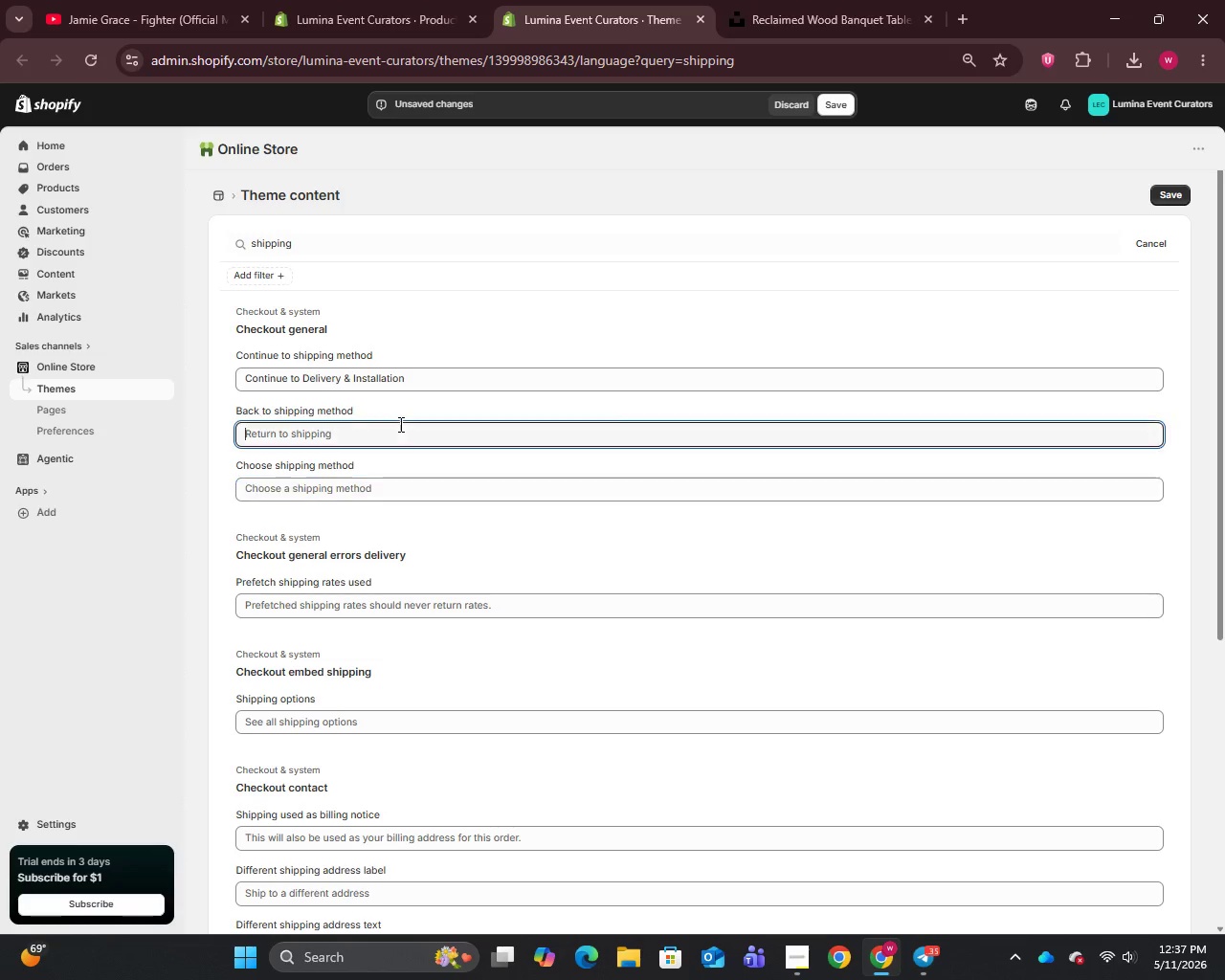 
left_click([399, 424])
 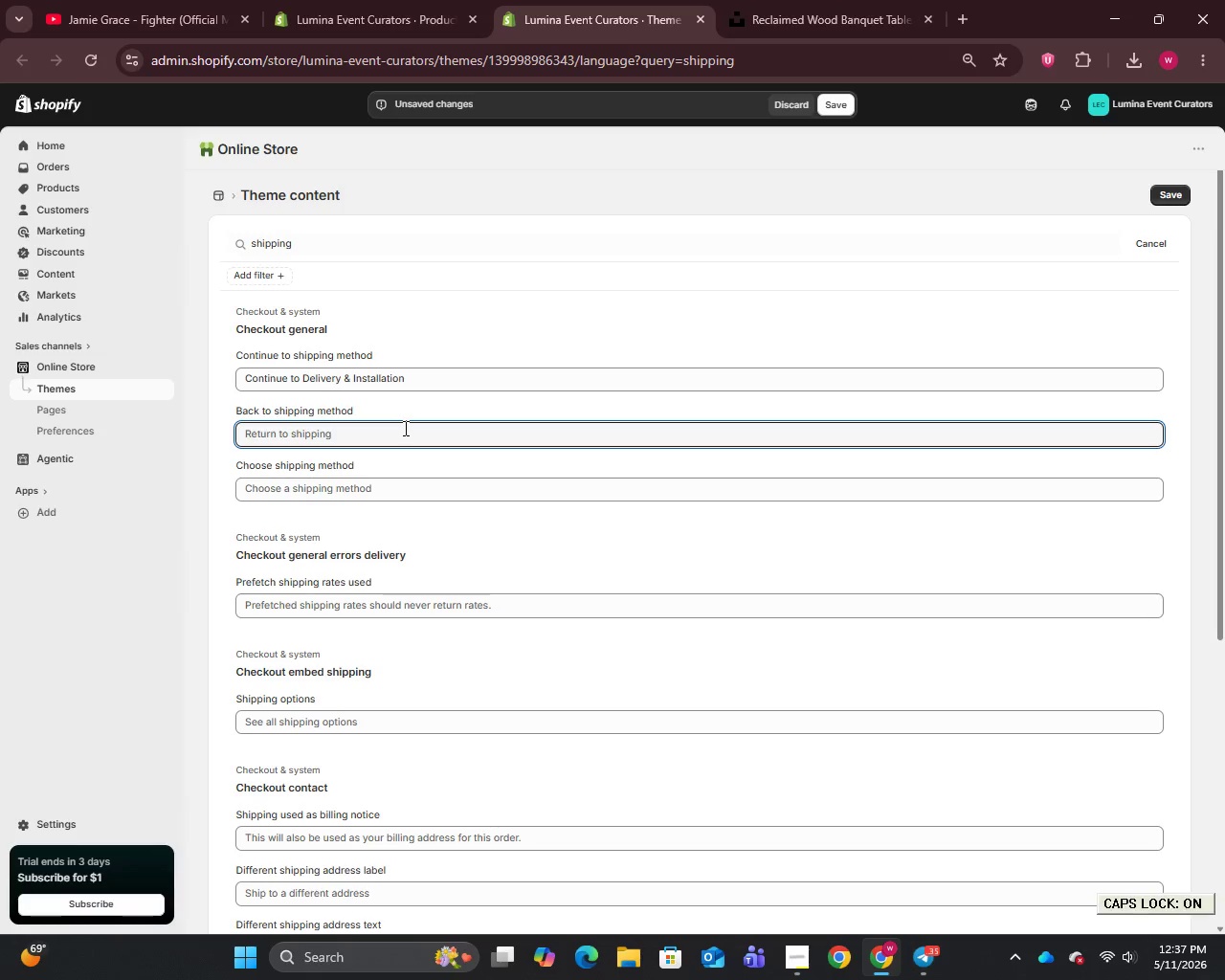 
type(Ret)
 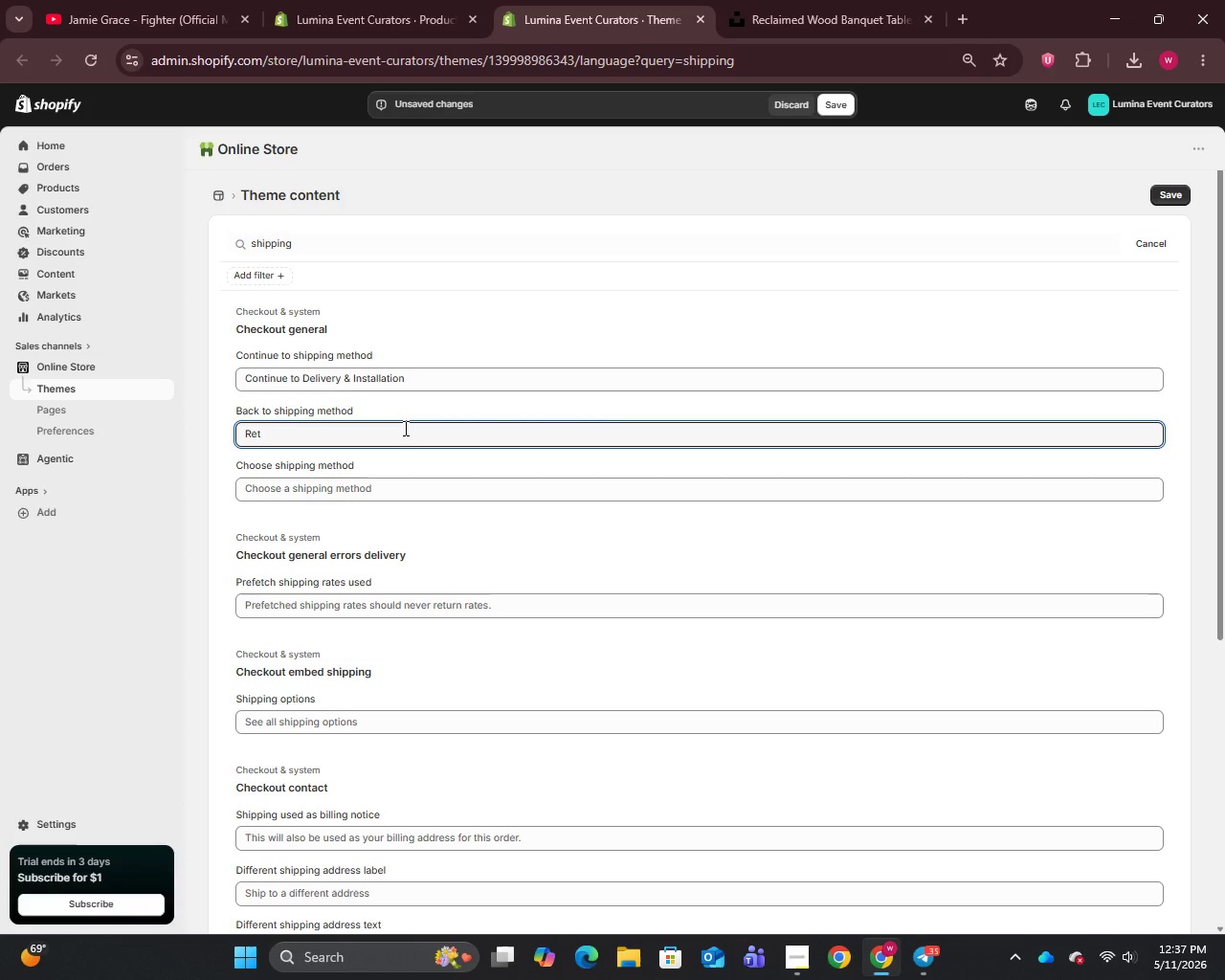 
type(urn to Delivery & Installation)
 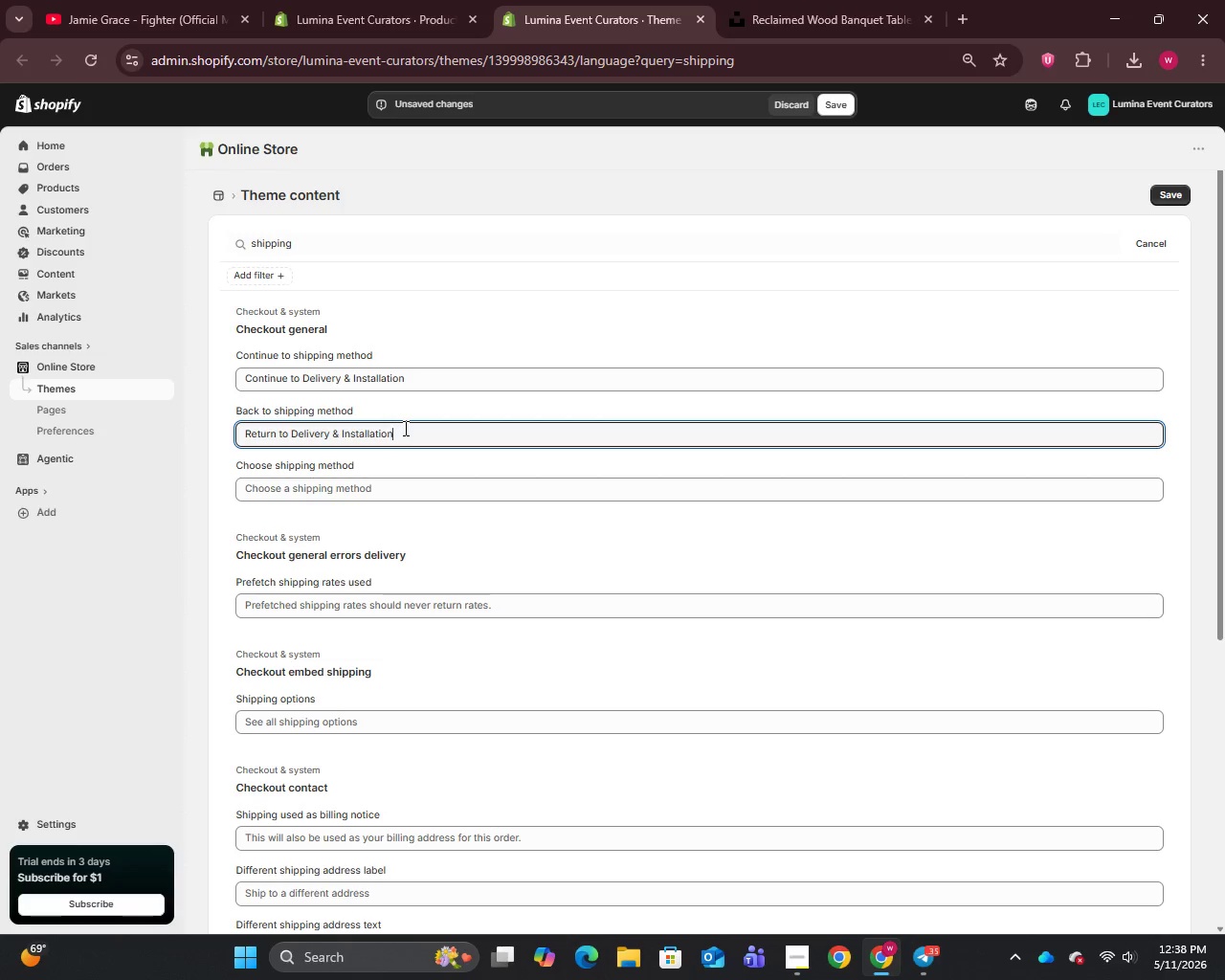 
wait(5.45)
 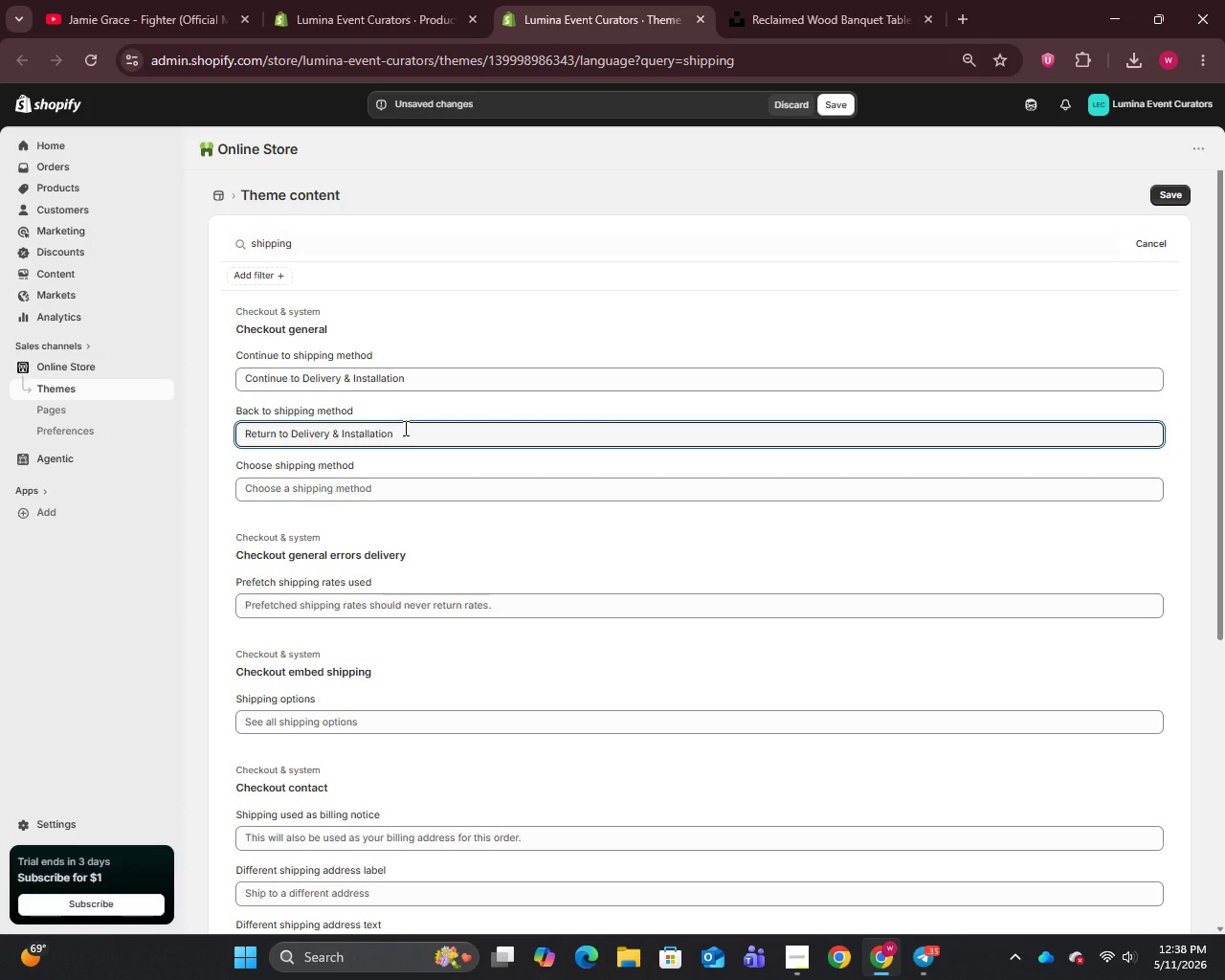 
left_click([395, 488])
 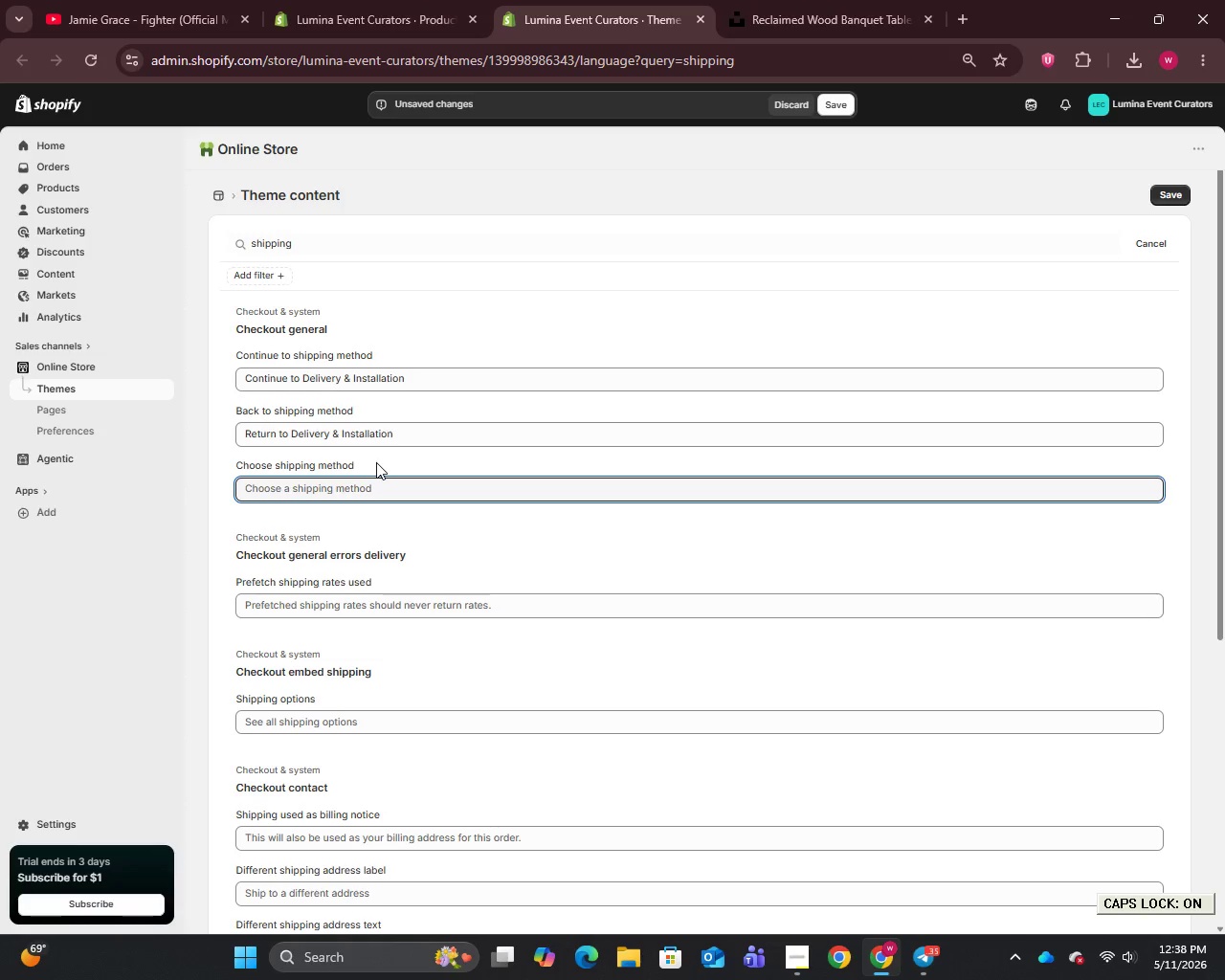 
type(Choose a Delivery & Installation m)
key(Backspace)
key(Backspace)
type(M)
key(Backspace)
type(N )
key(Backspace)
key(Backspace)
type( Methods)
 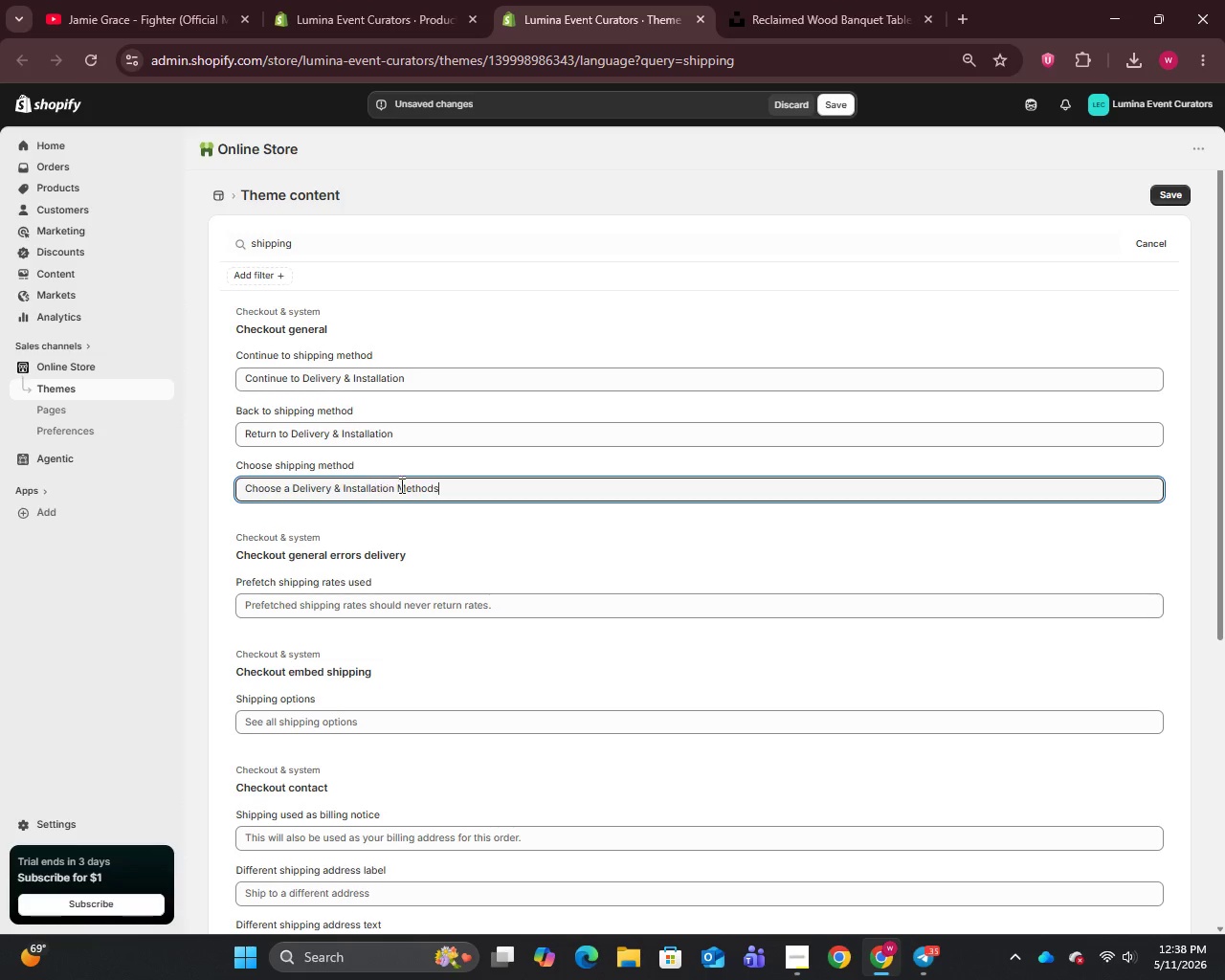 
wait(13.73)
 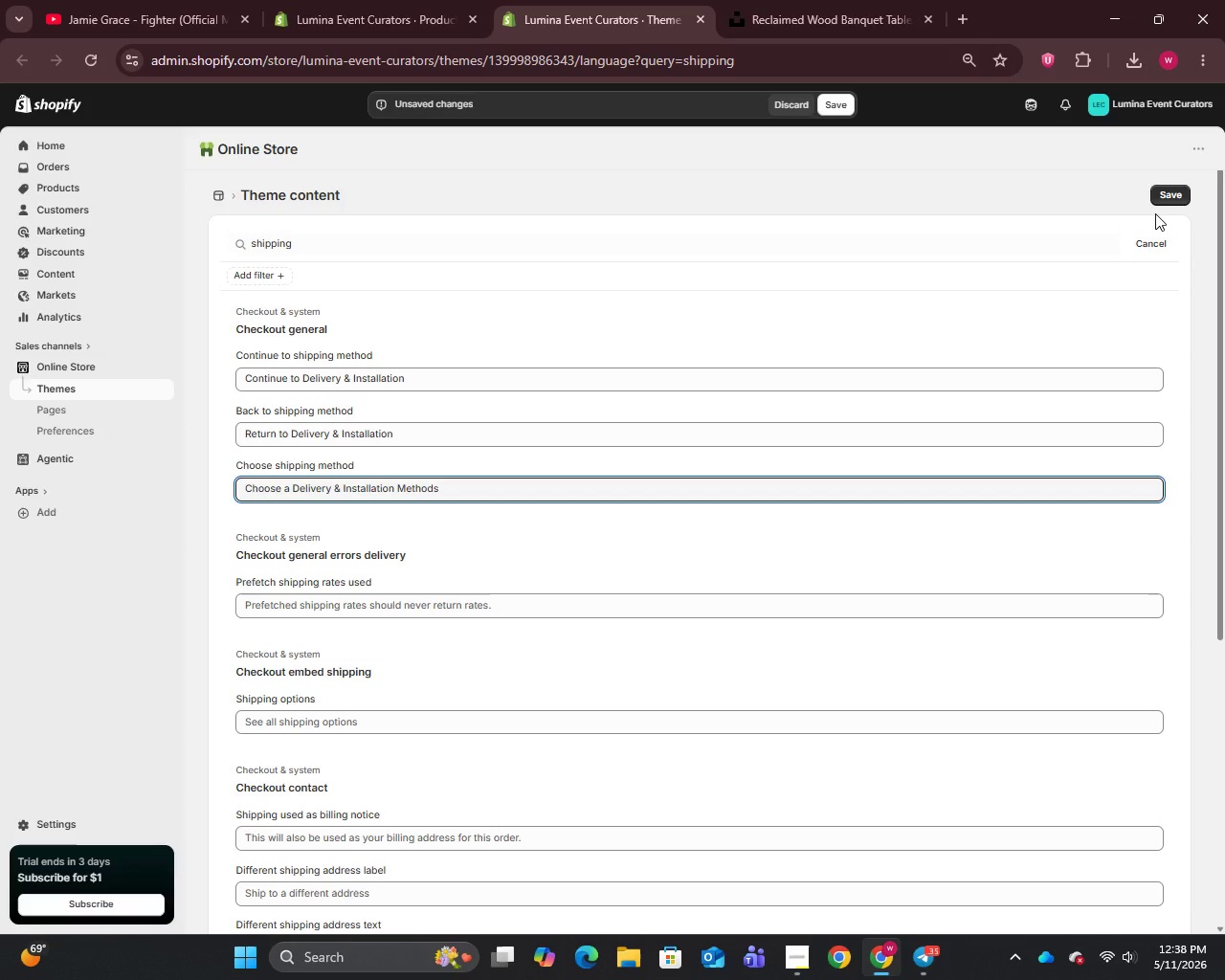 
scroll: coordinate [863, 506], scroll_direction: down, amount: 7.0
 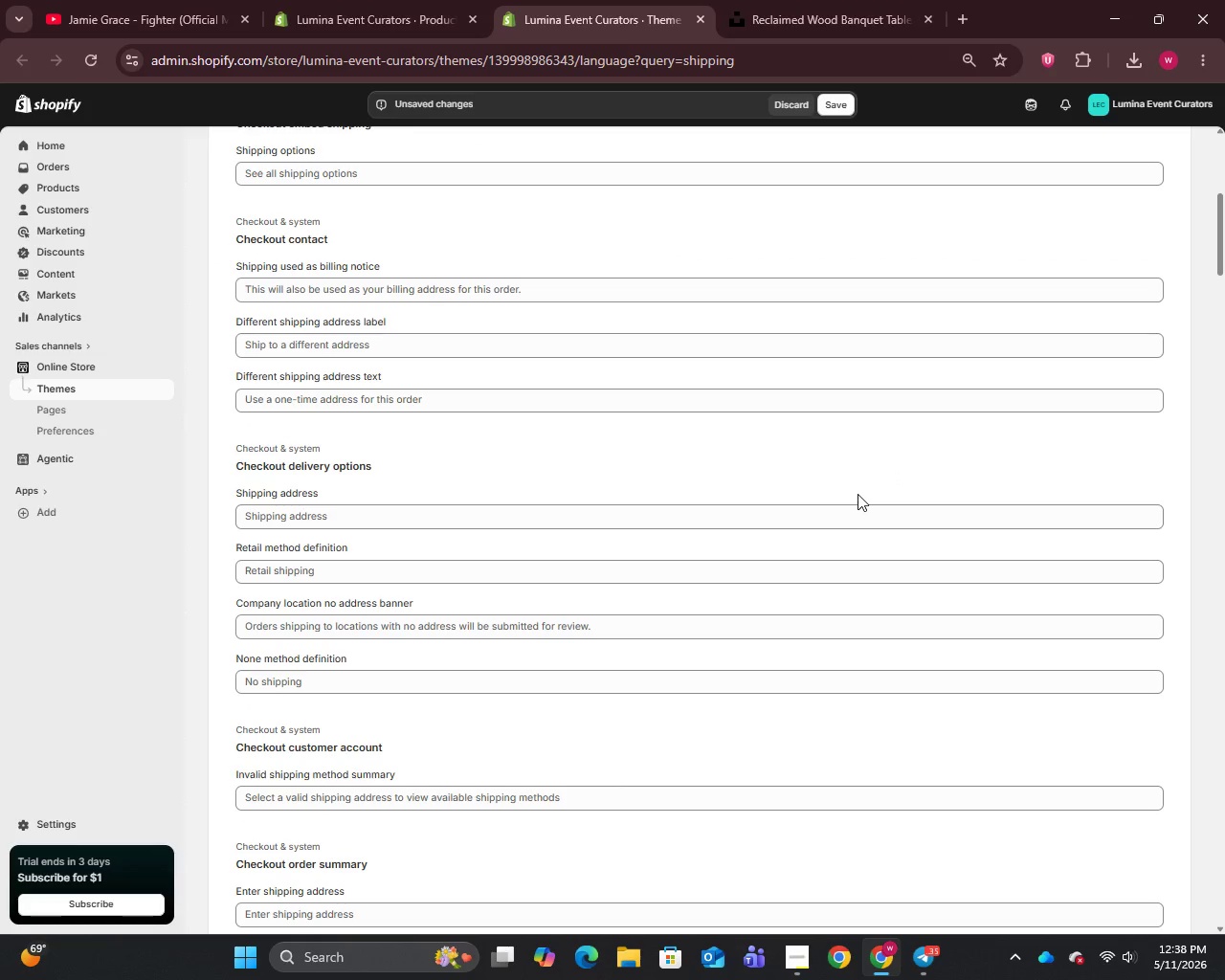 
scroll: coordinate [857, 493], scroll_direction: up, amount: 2.0
 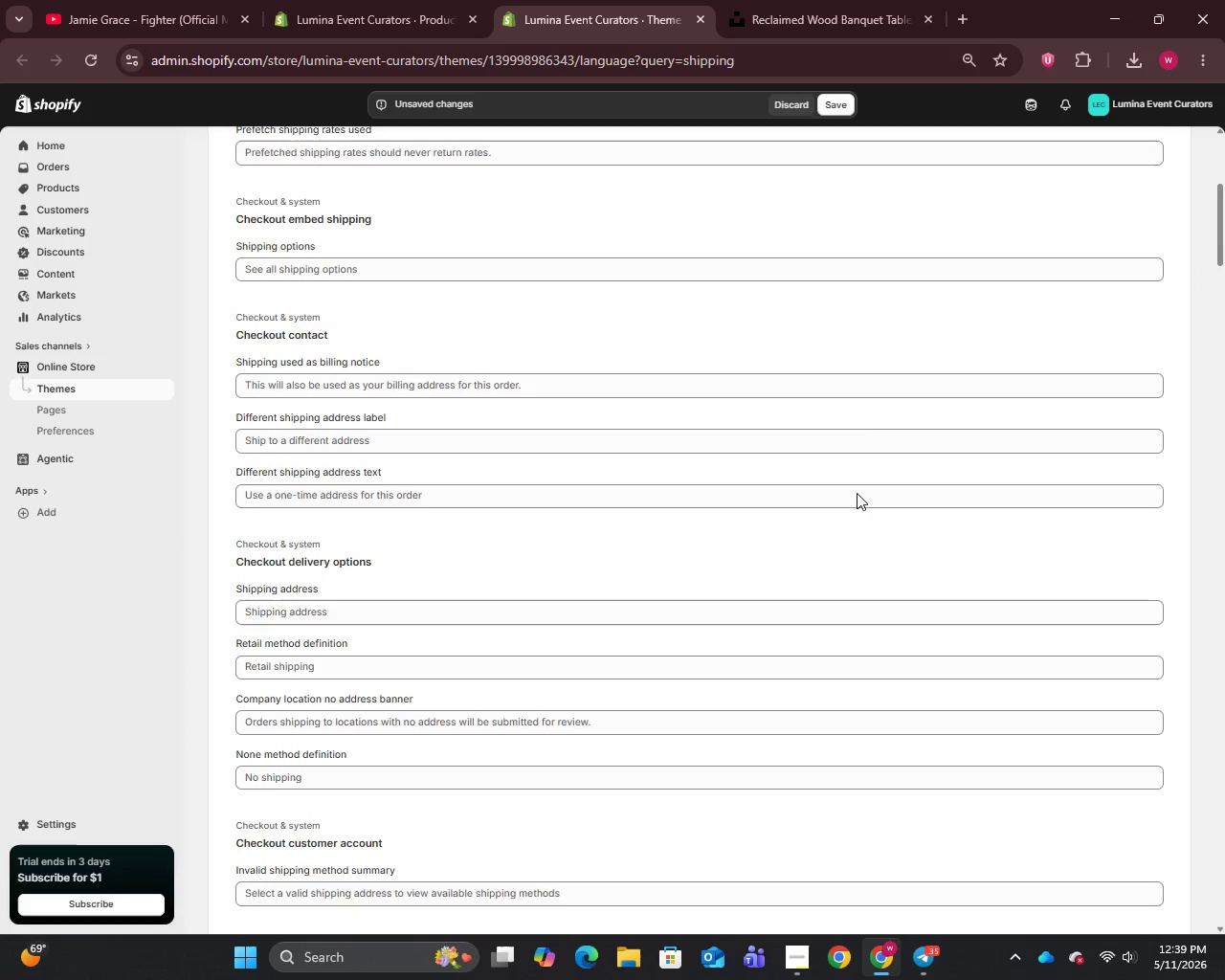 
scroll: coordinate [856, 491], scroll_direction: down, amount: 36.0
 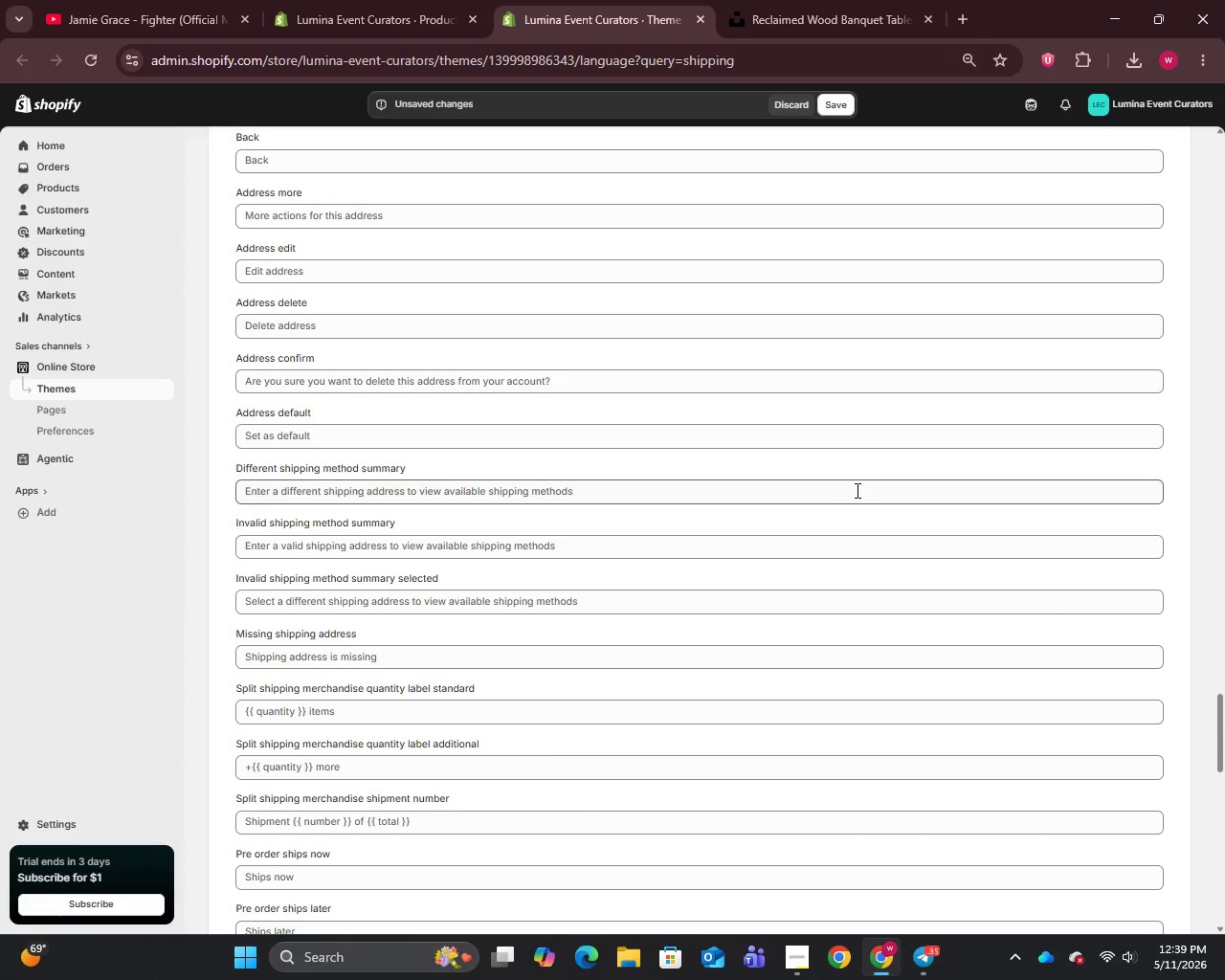 
wait(7.25)
 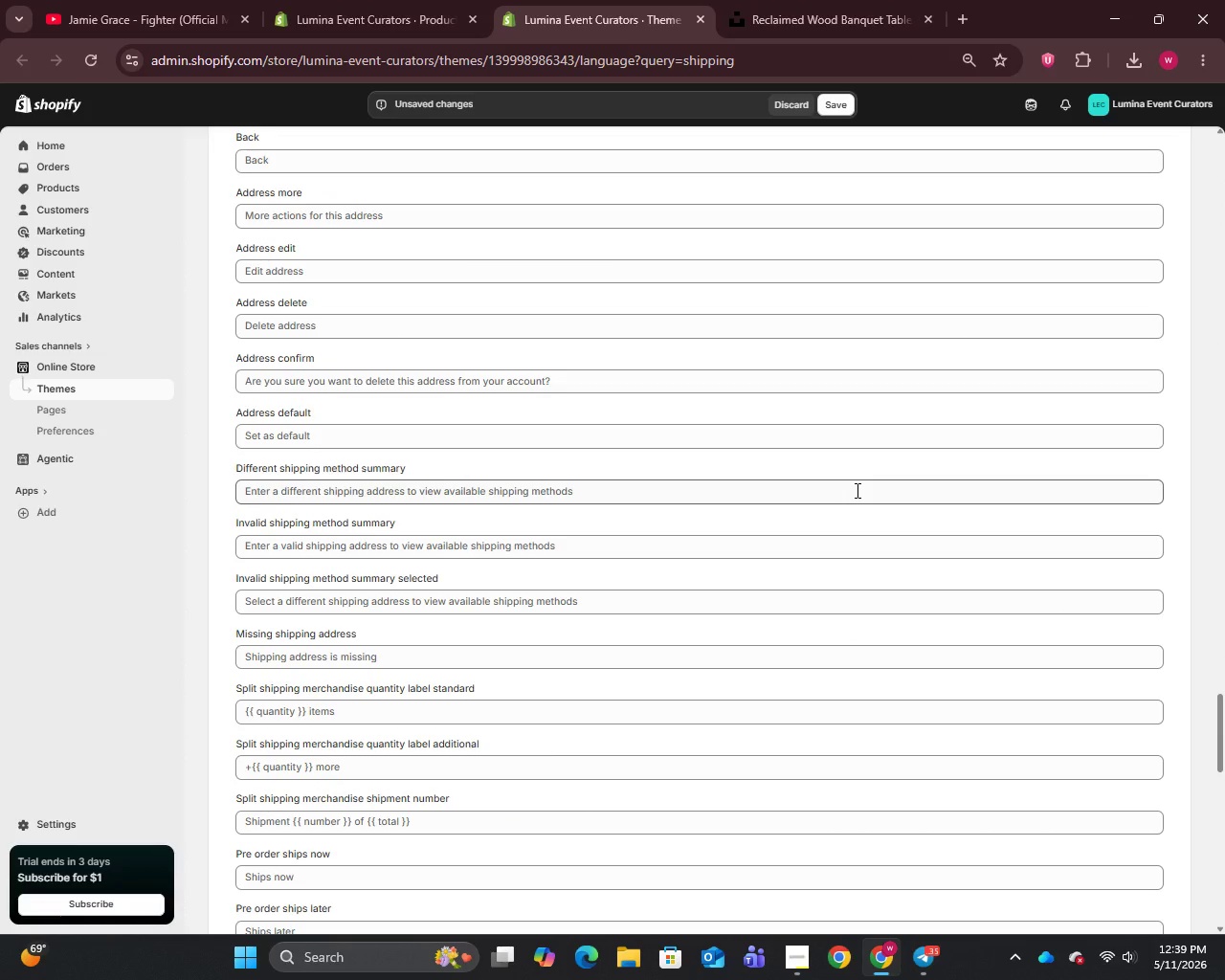 
scroll: coordinate [854, 486], scroll_direction: up, amount: 4.0
 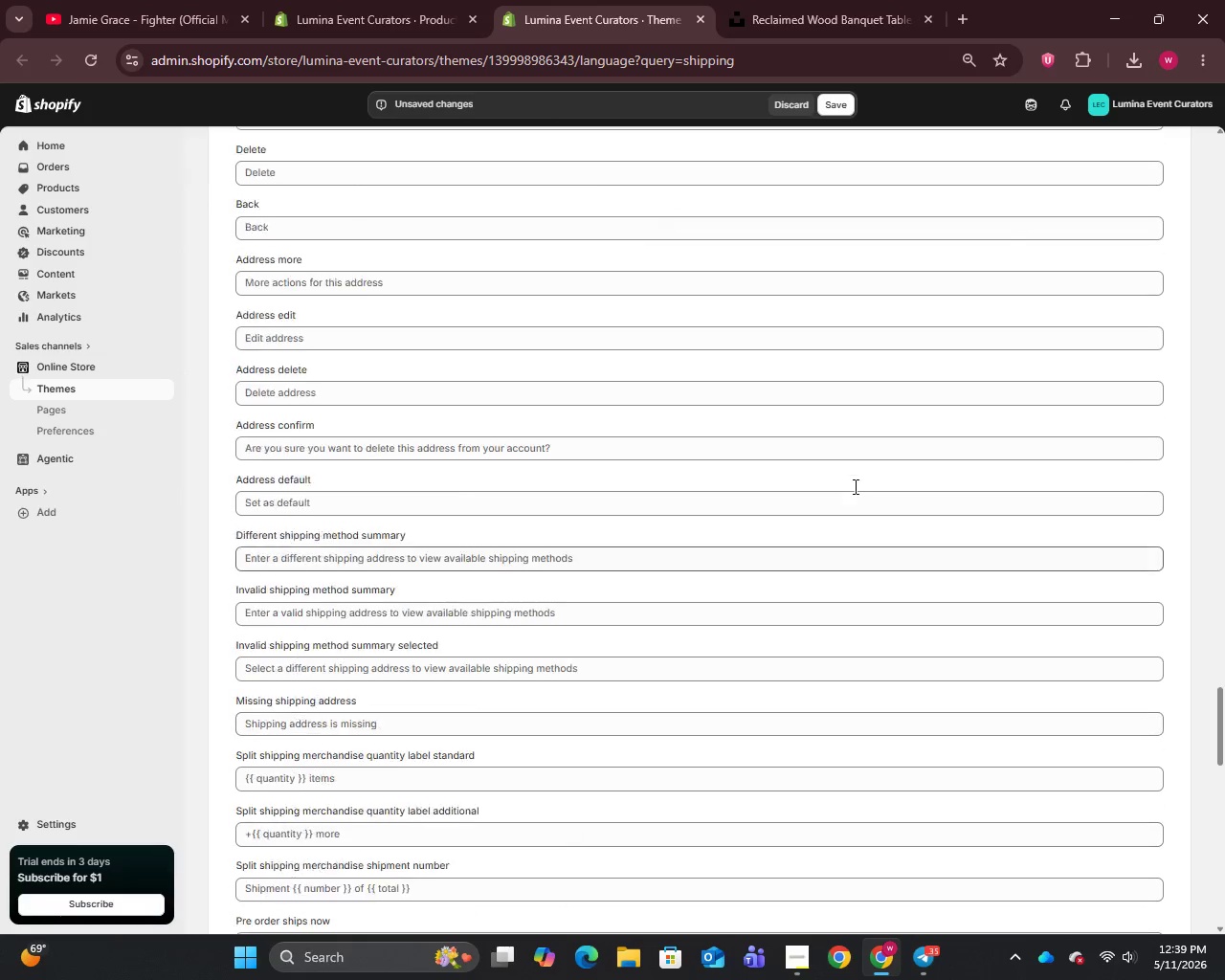 
scroll: coordinate [854, 486], scroll_direction: down, amount: 16.0
 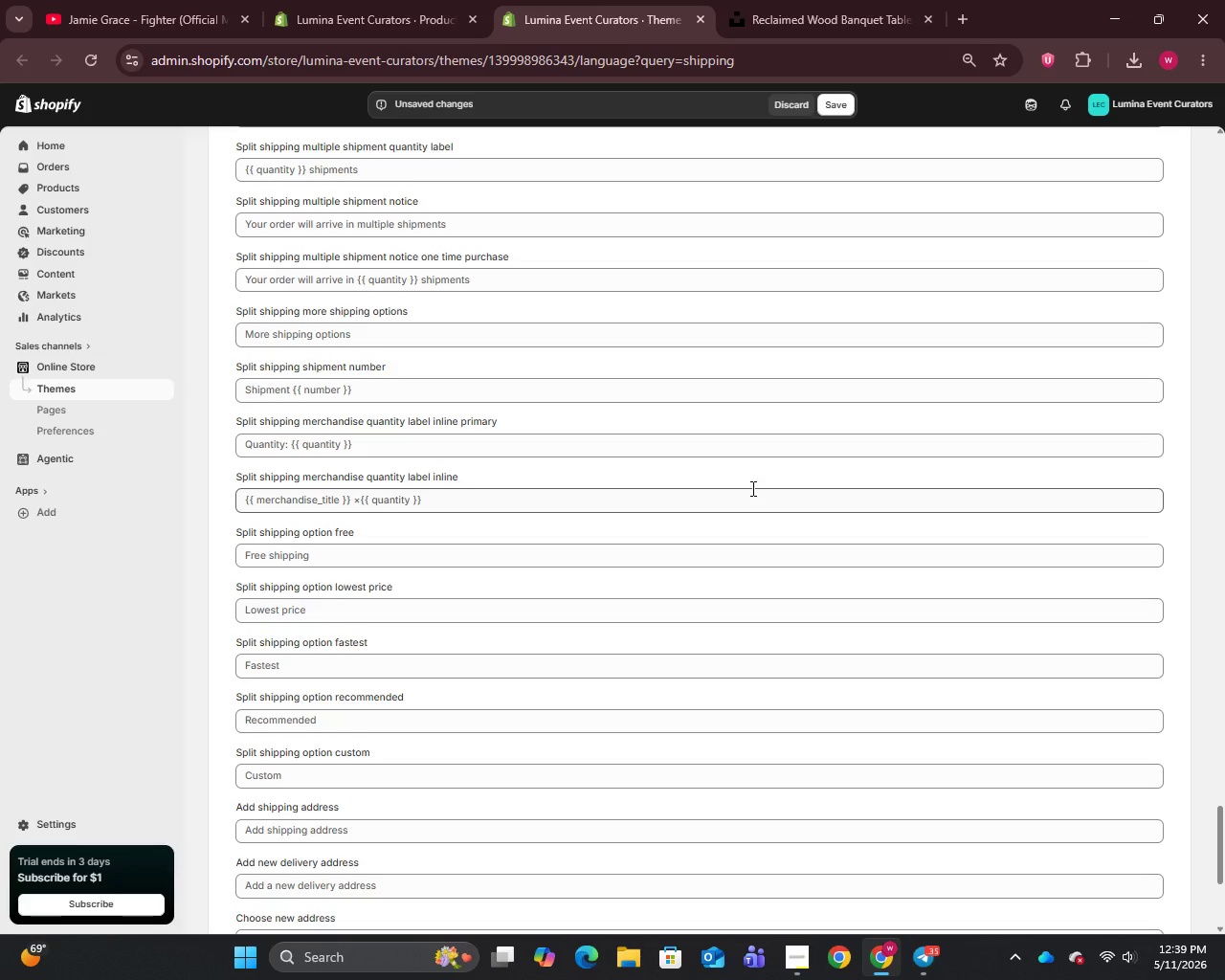 
wait(6.08)
 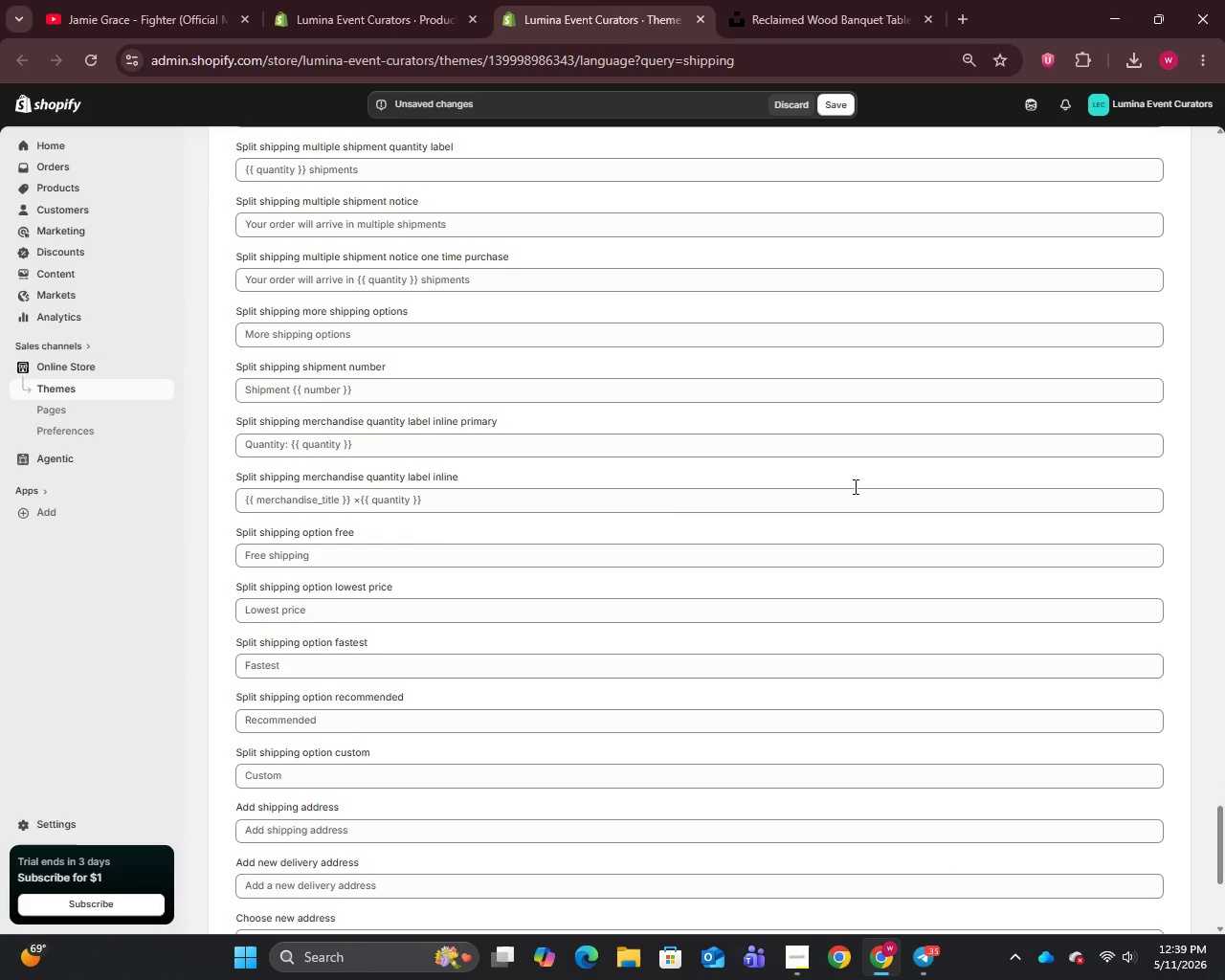 
scroll: coordinate [746, 472], scroll_direction: down, amount: 17.0
 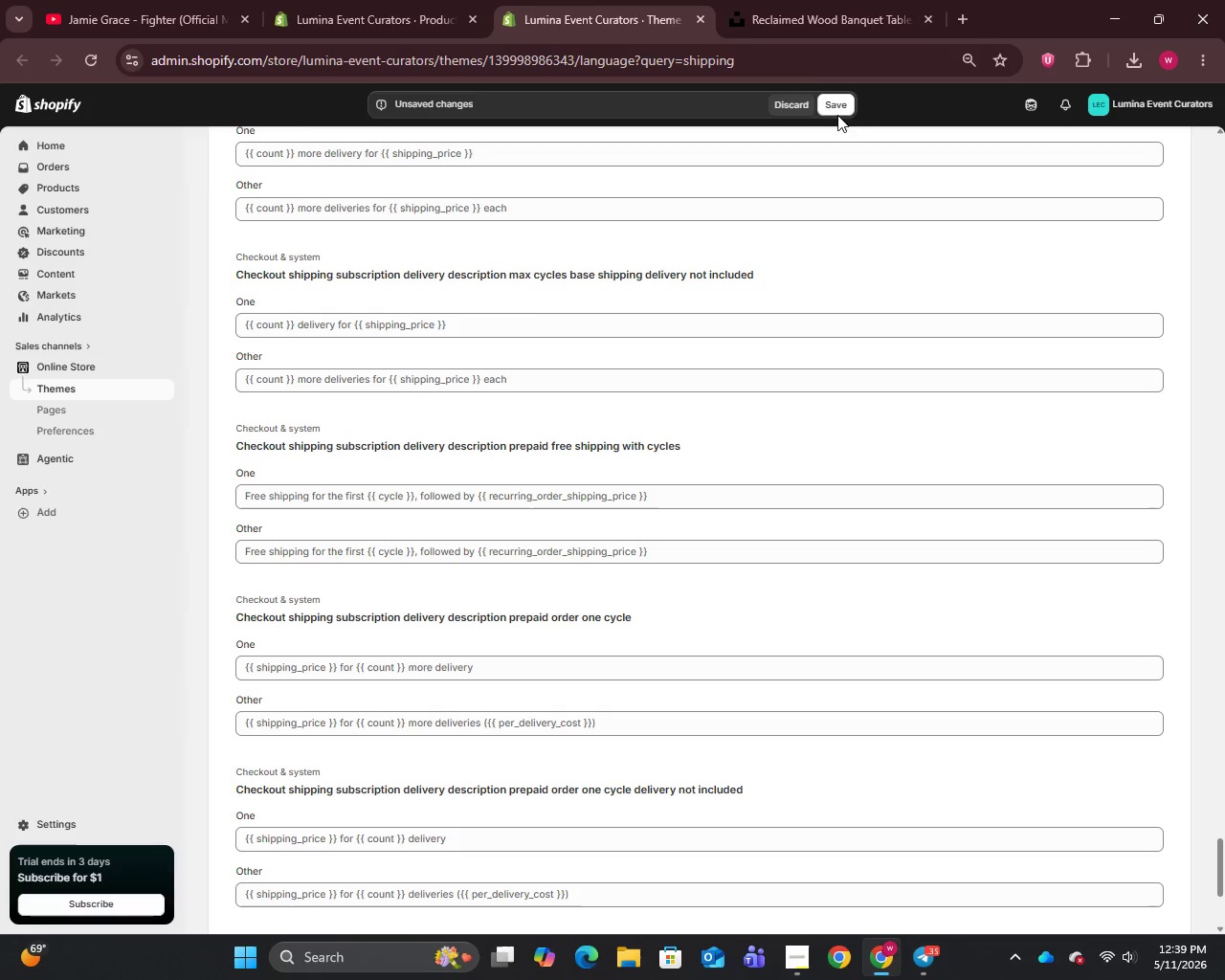 
left_click([833, 100])
 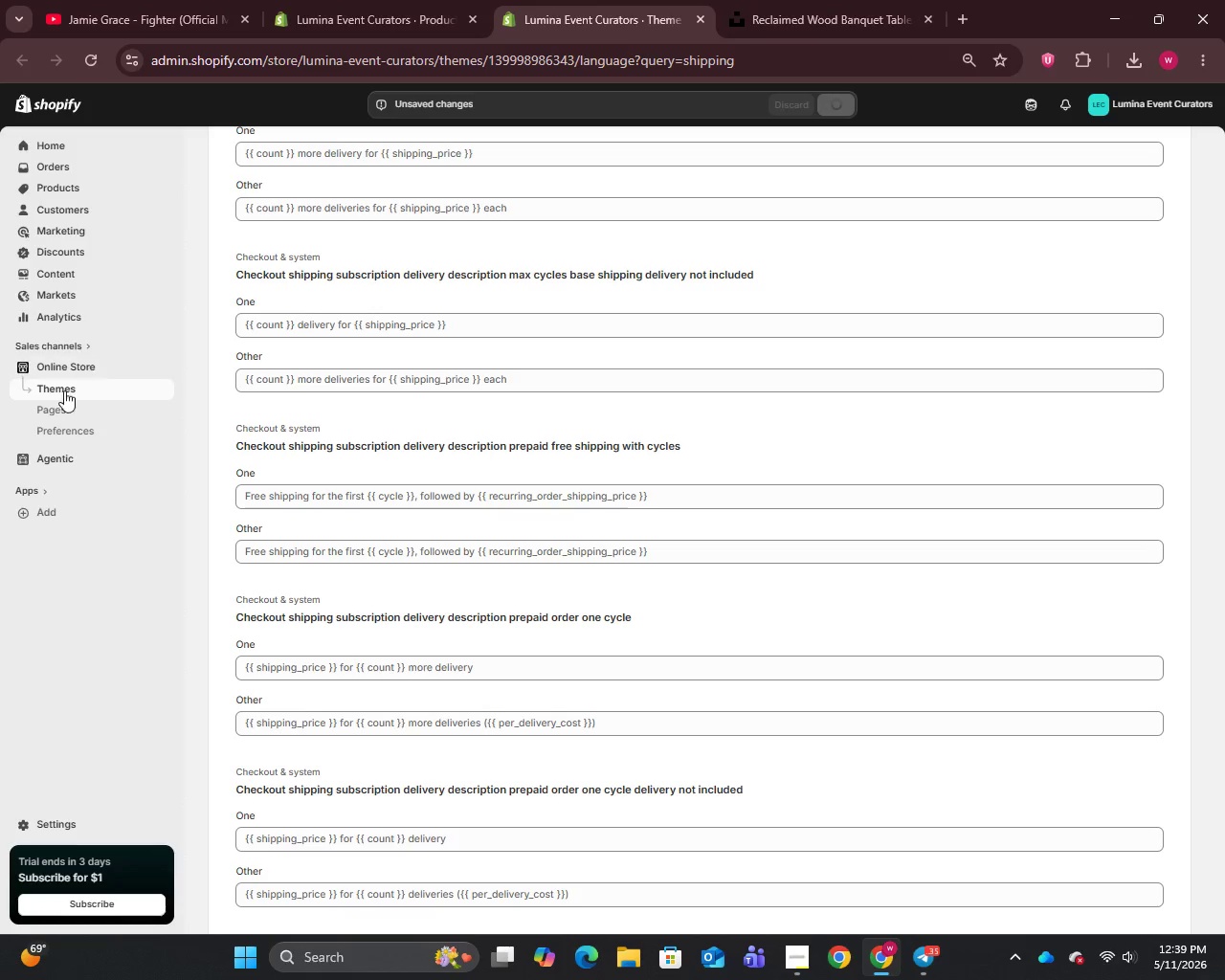 
mouse_move([62, 357])
 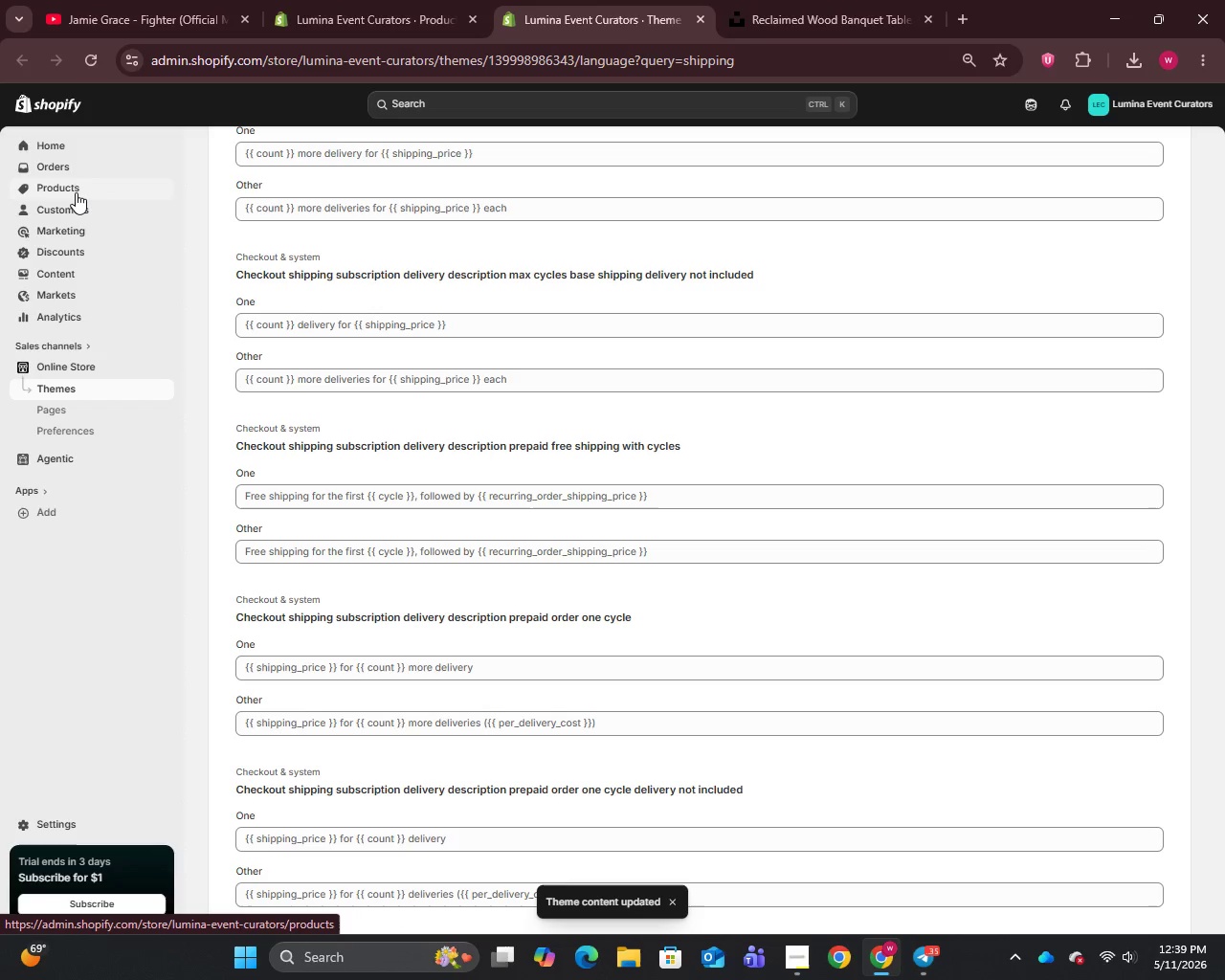 
left_click([76, 192])
 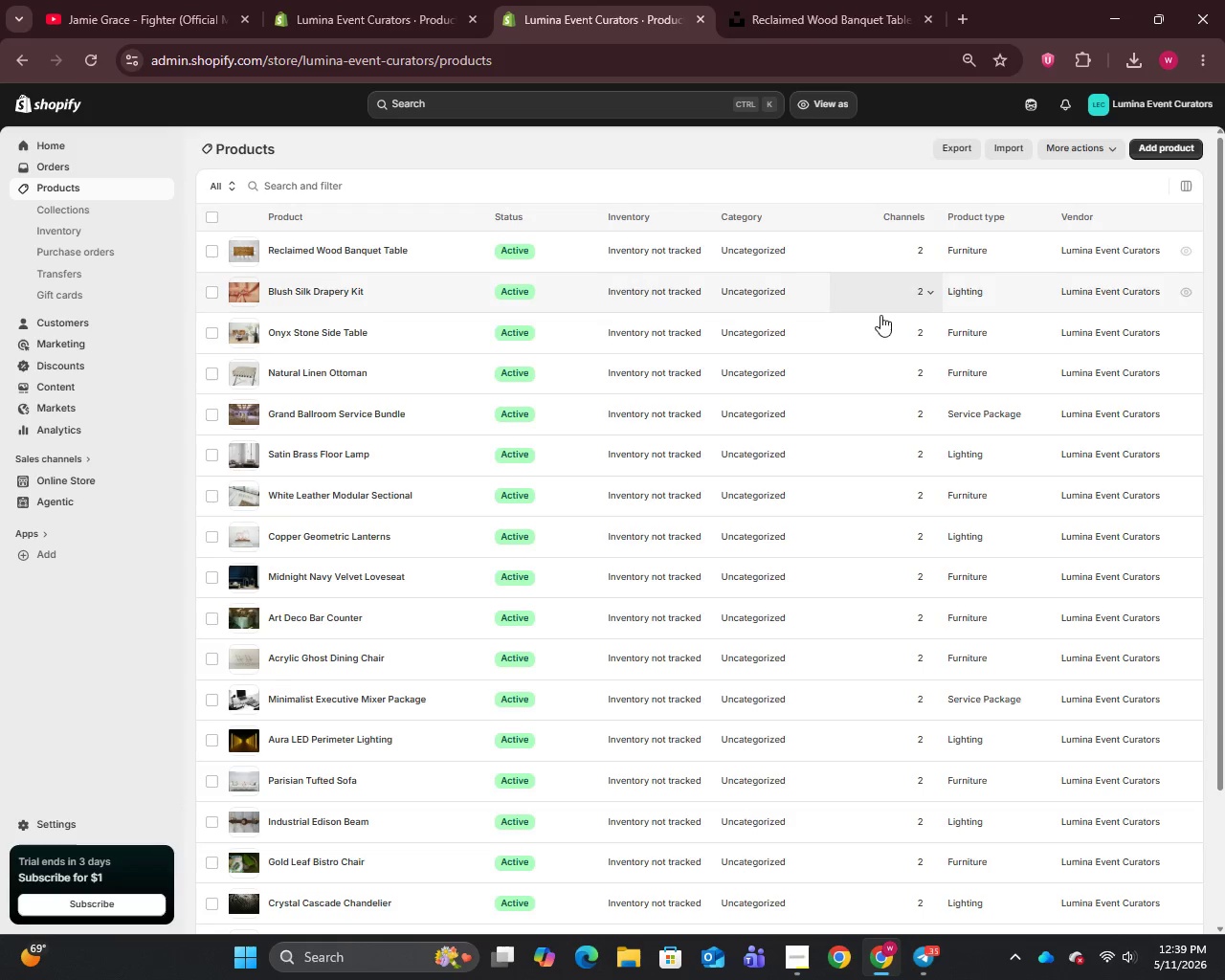 
mouse_move([830, 359])
 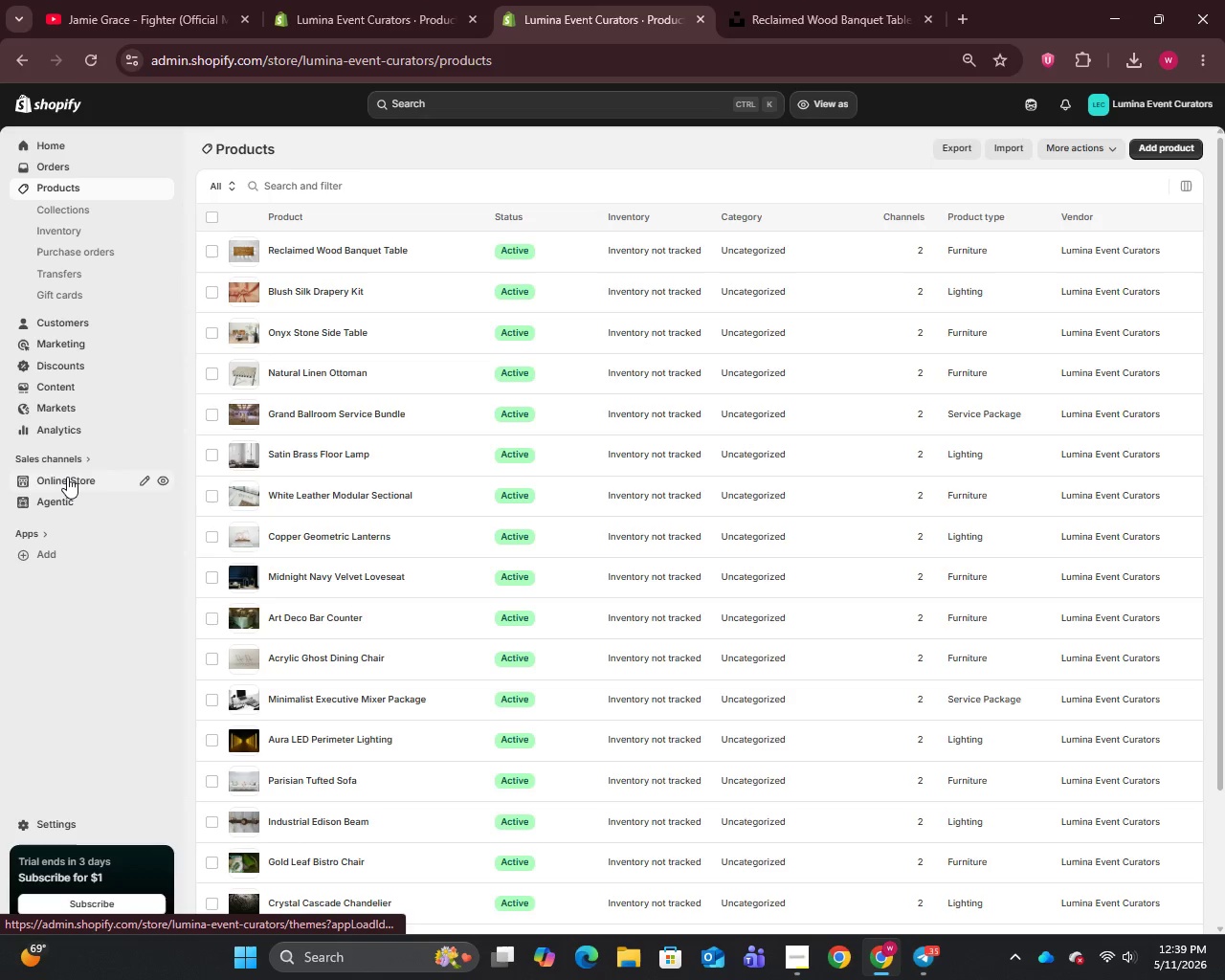 
left_click([67, 477])
 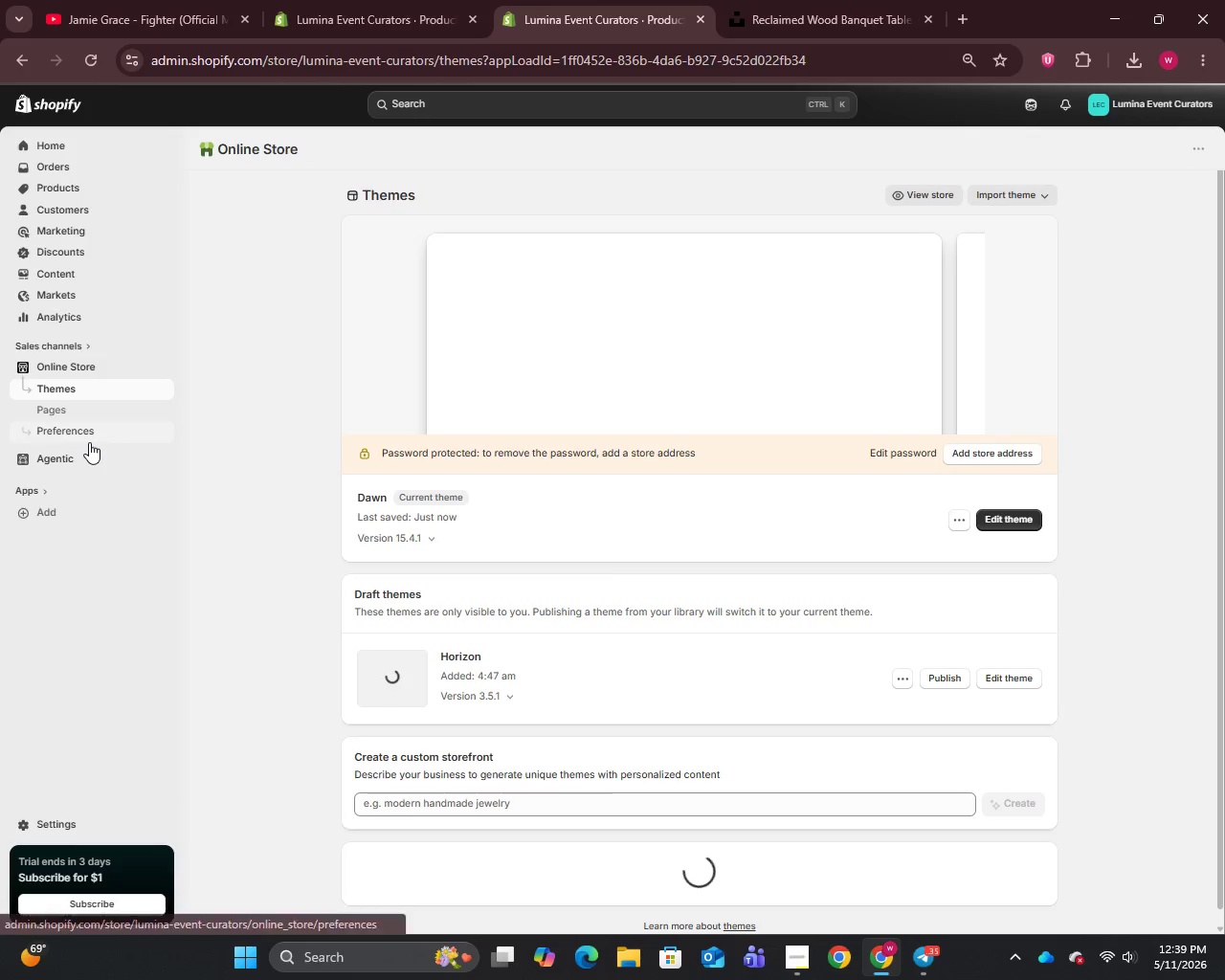 
wait(8.31)
 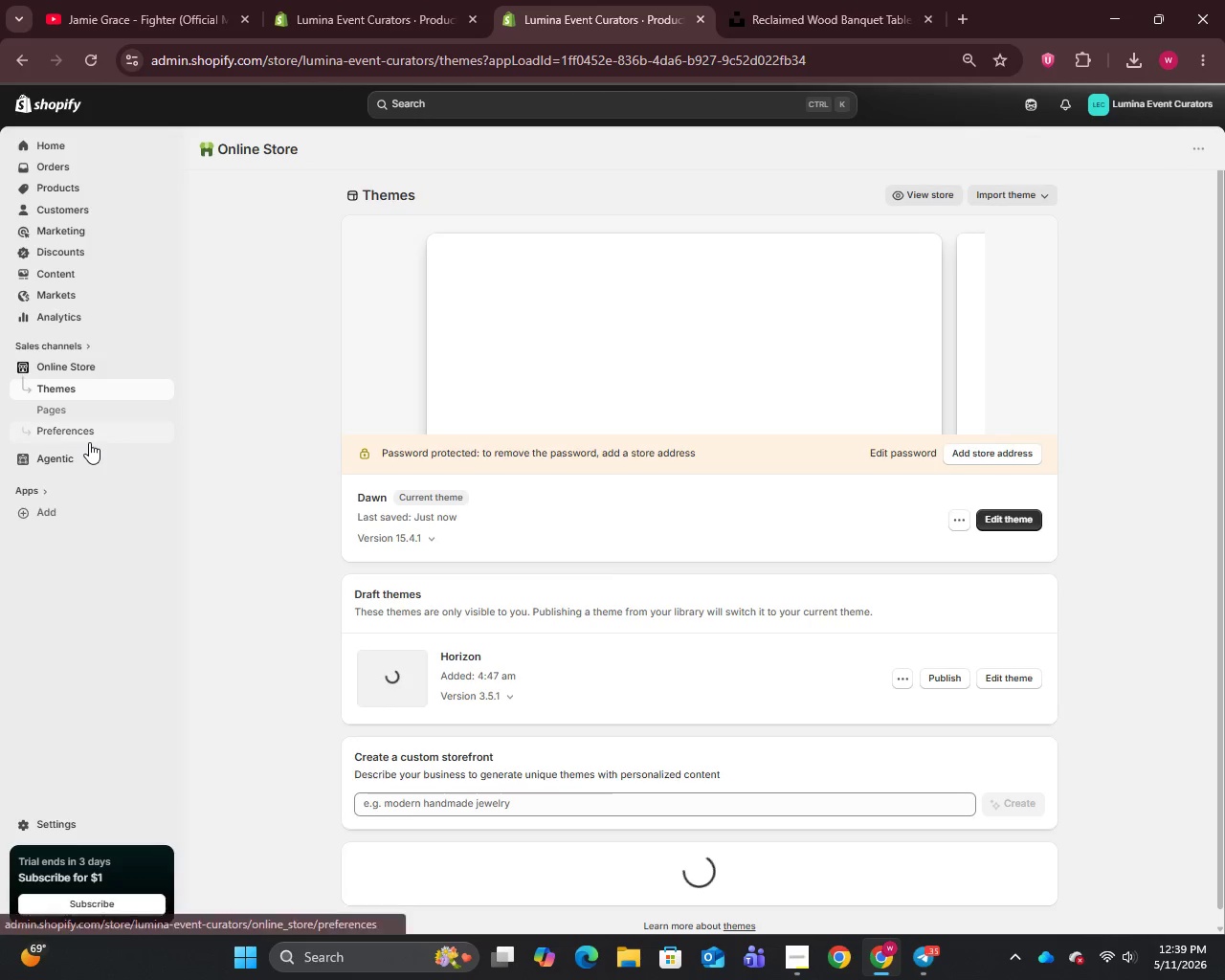 
scroll: coordinate [545, 663], scroll_direction: down, amount: 2.0
 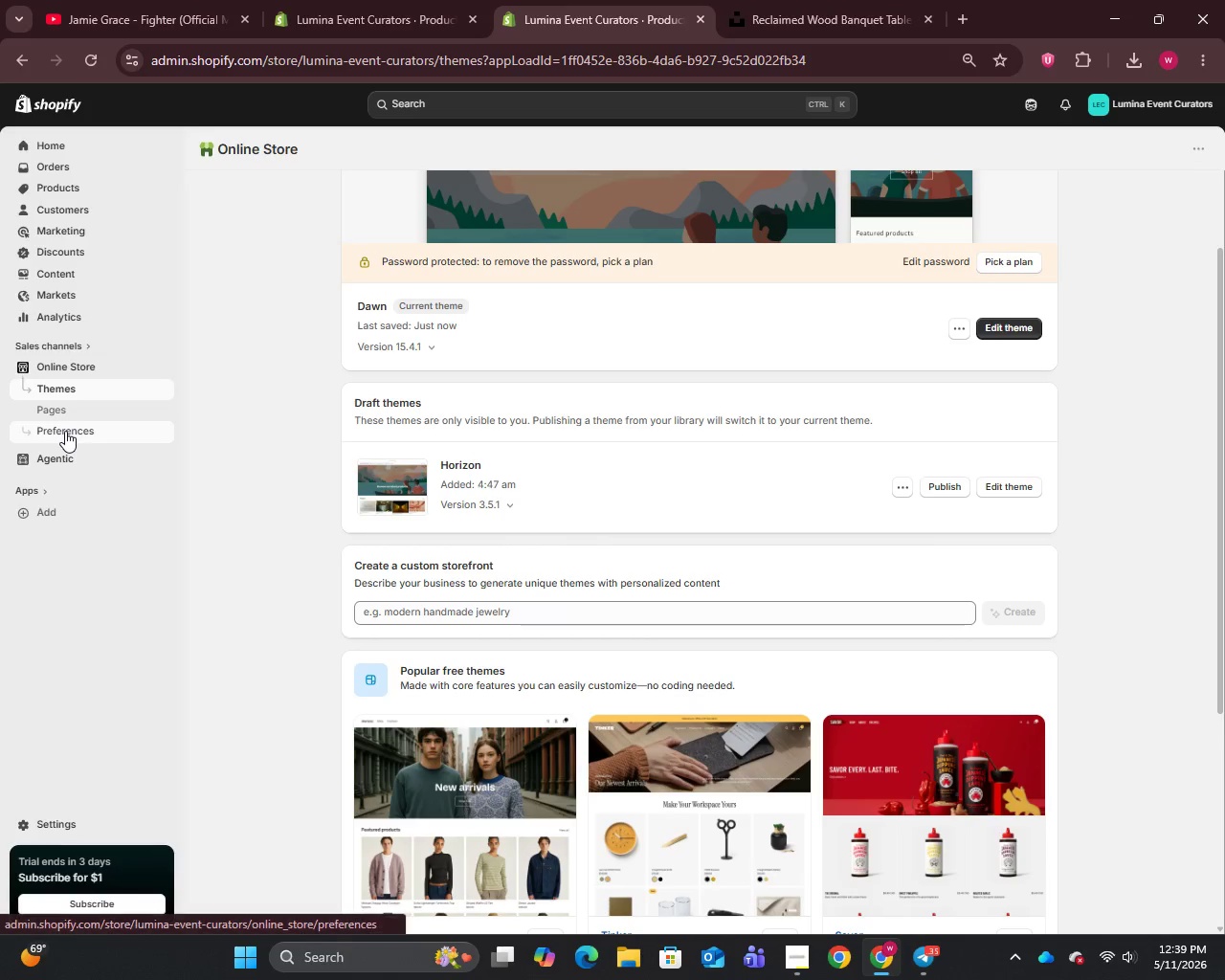 